 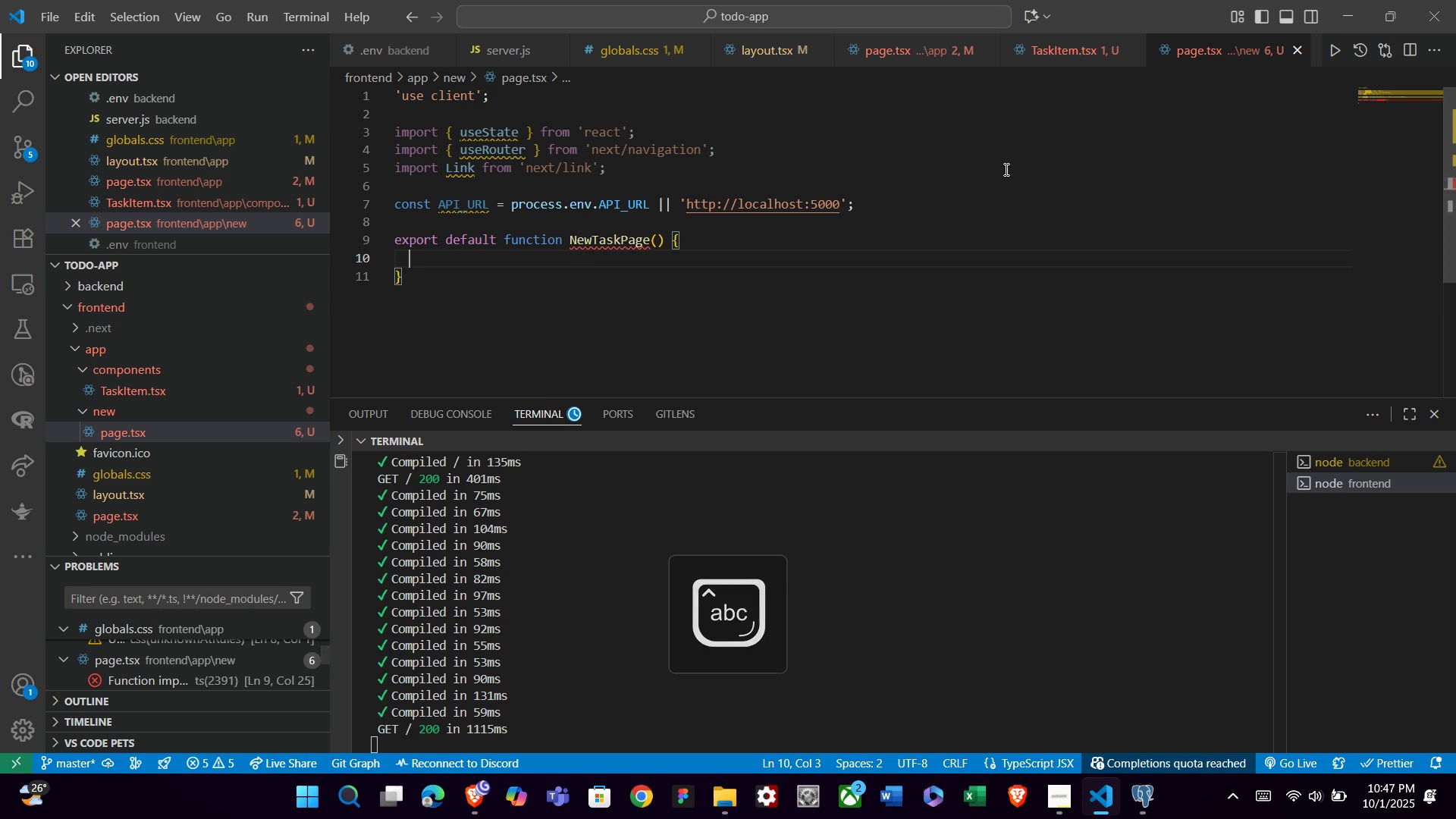 
key(Enter)
 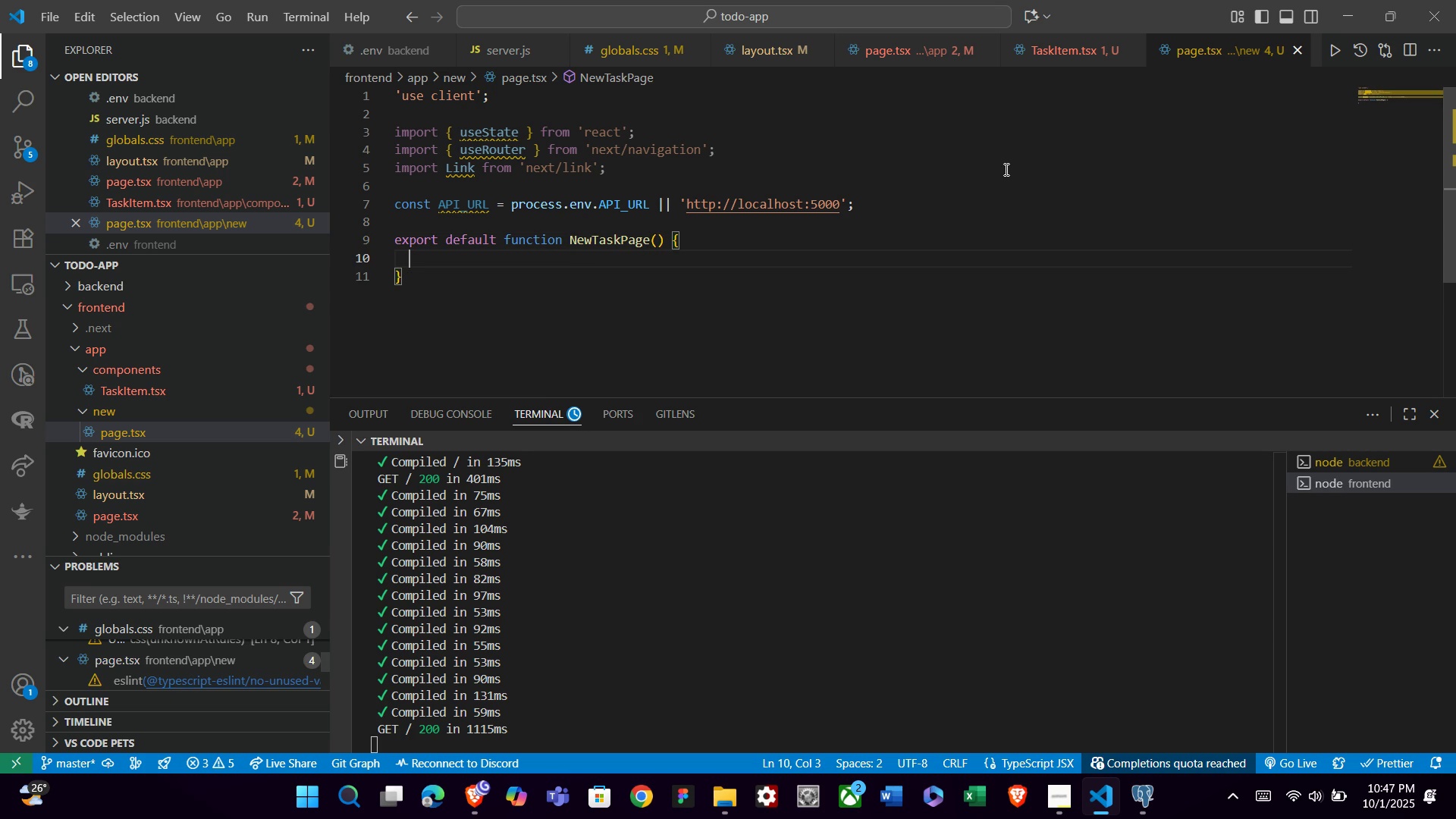 
type(const [title, setTitle)
 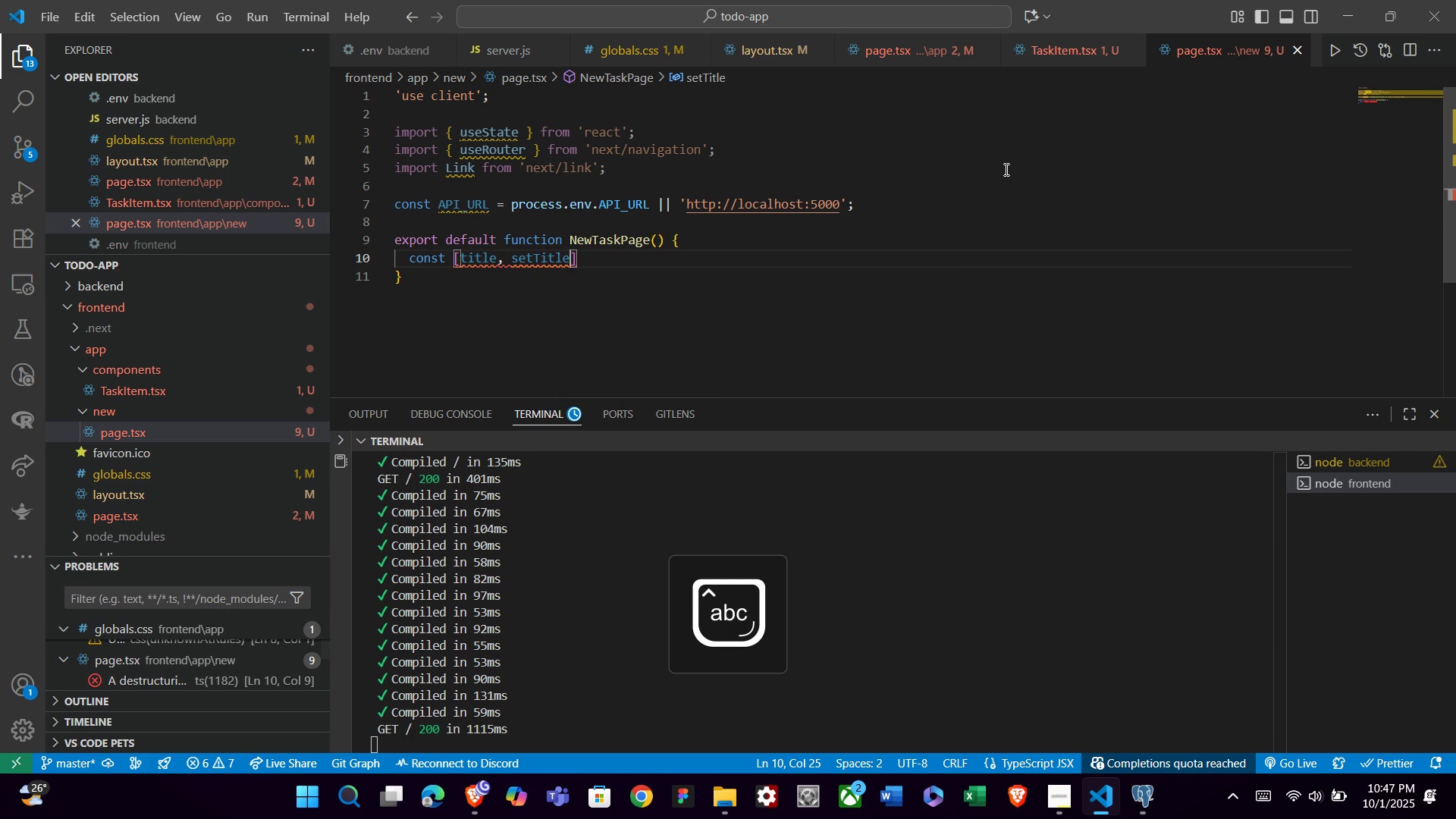 
key(ArrowRight)
 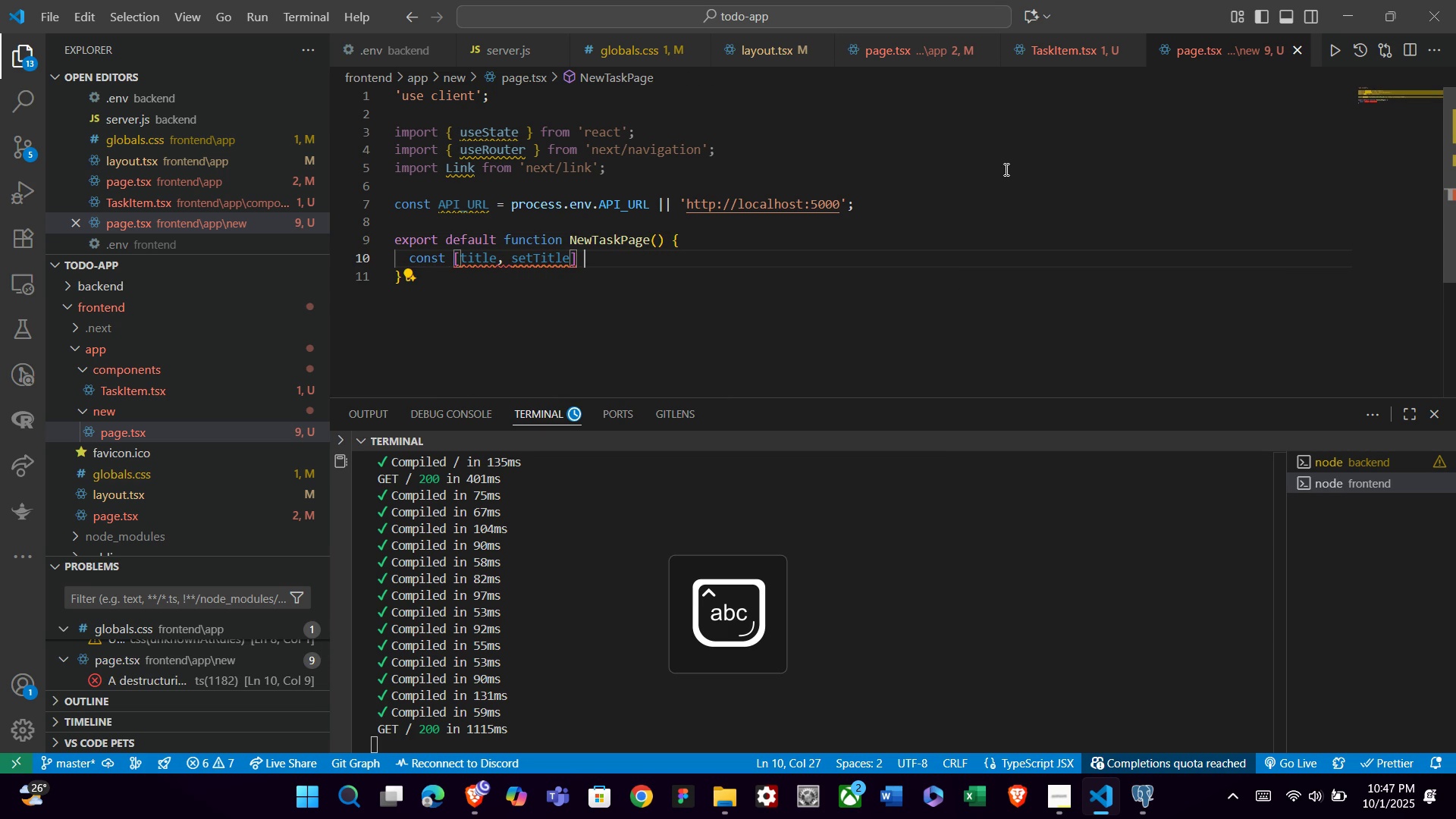 
type( = use)
 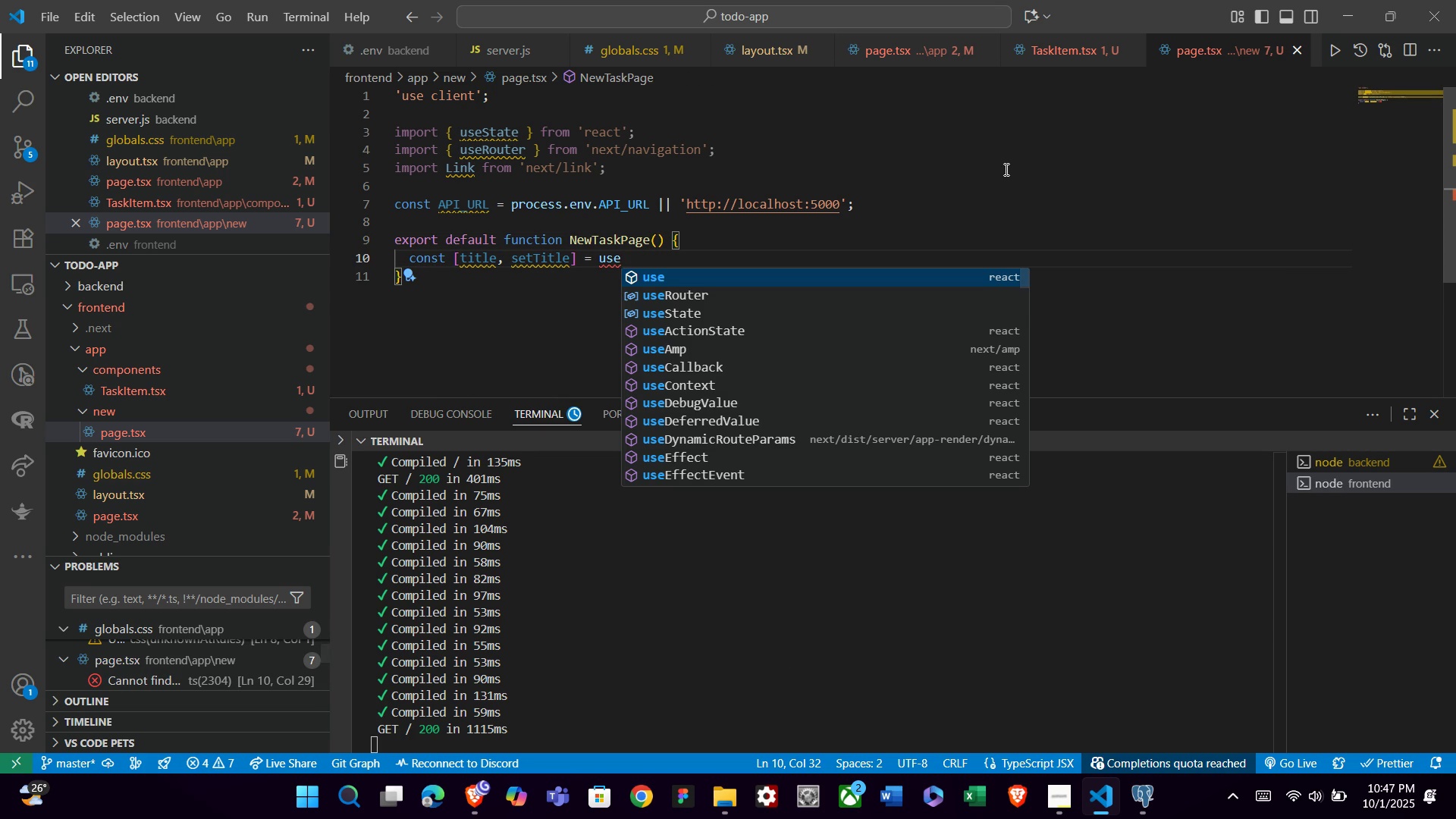 
key(ArrowDown)
 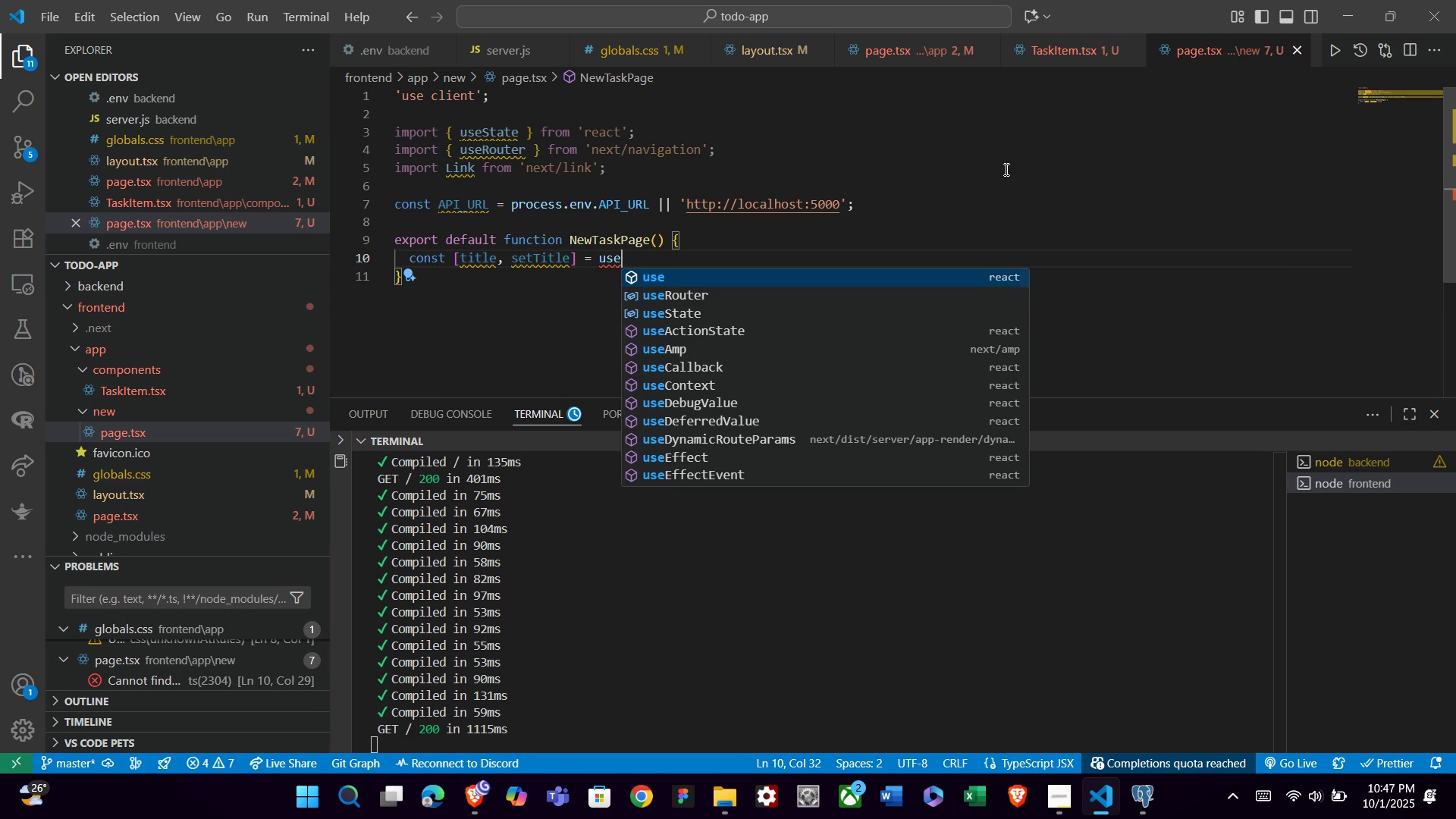 
key(ArrowDown)
 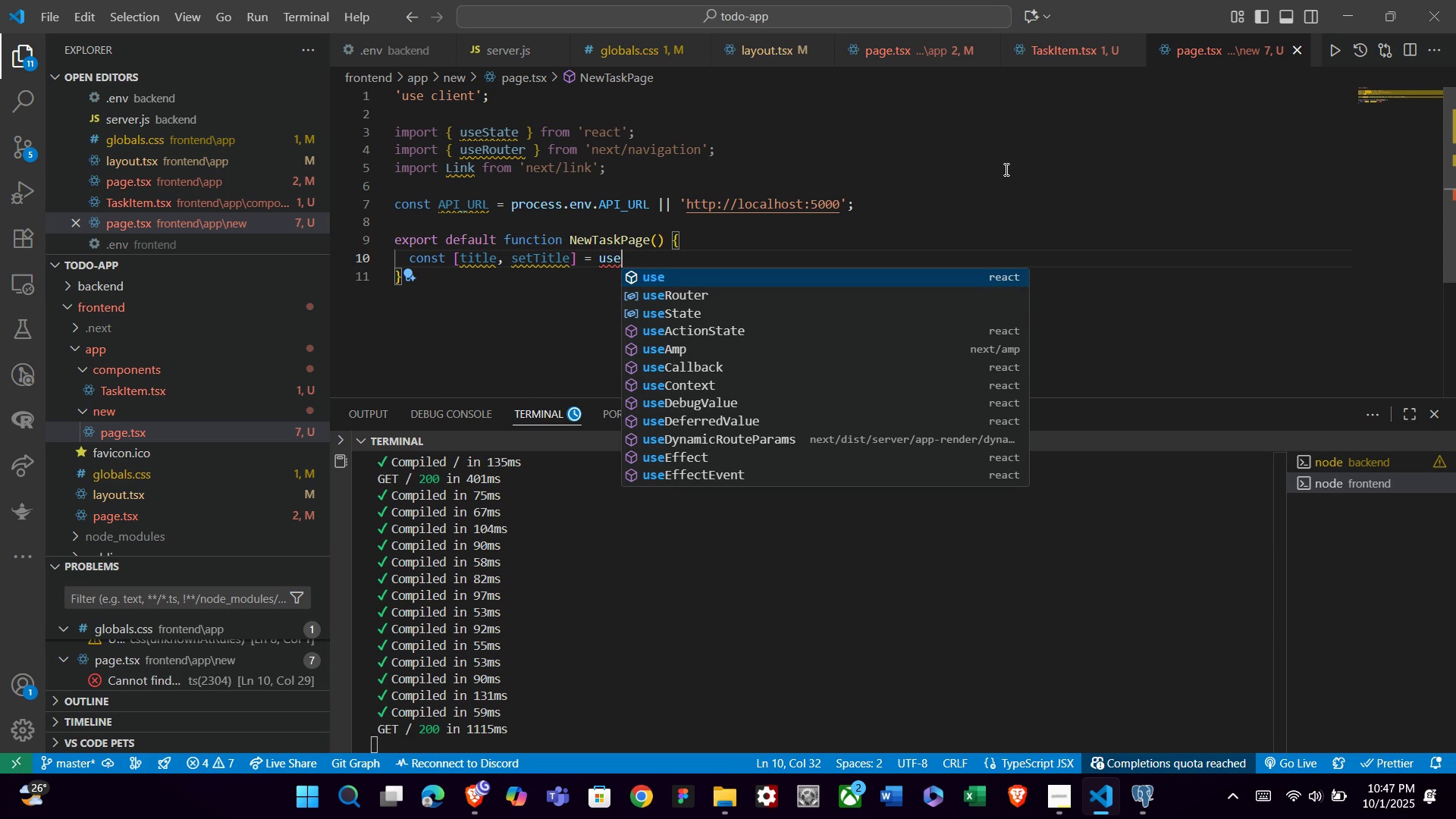 
key(ArrowDown)
 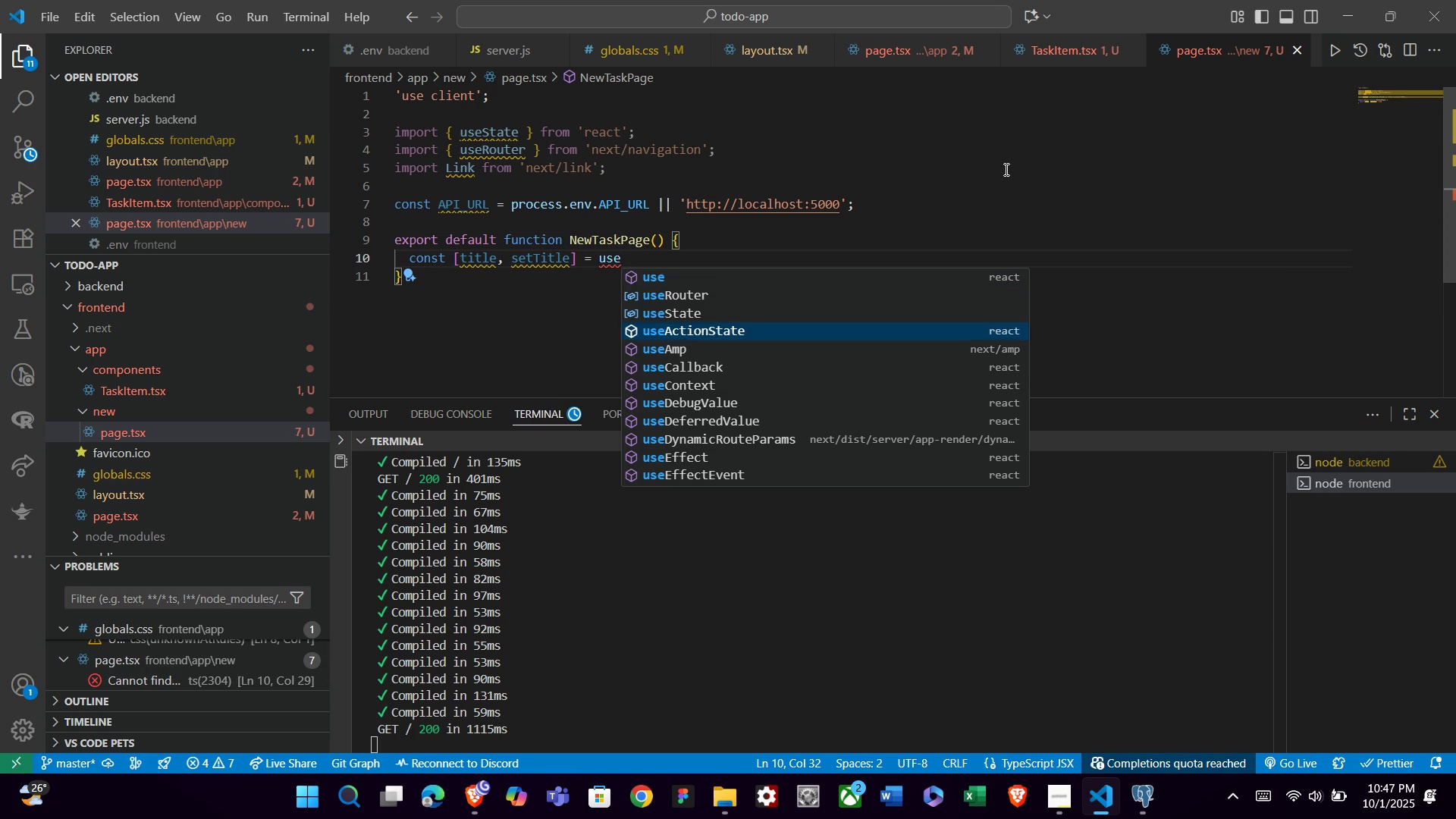 
key(ArrowDown)
 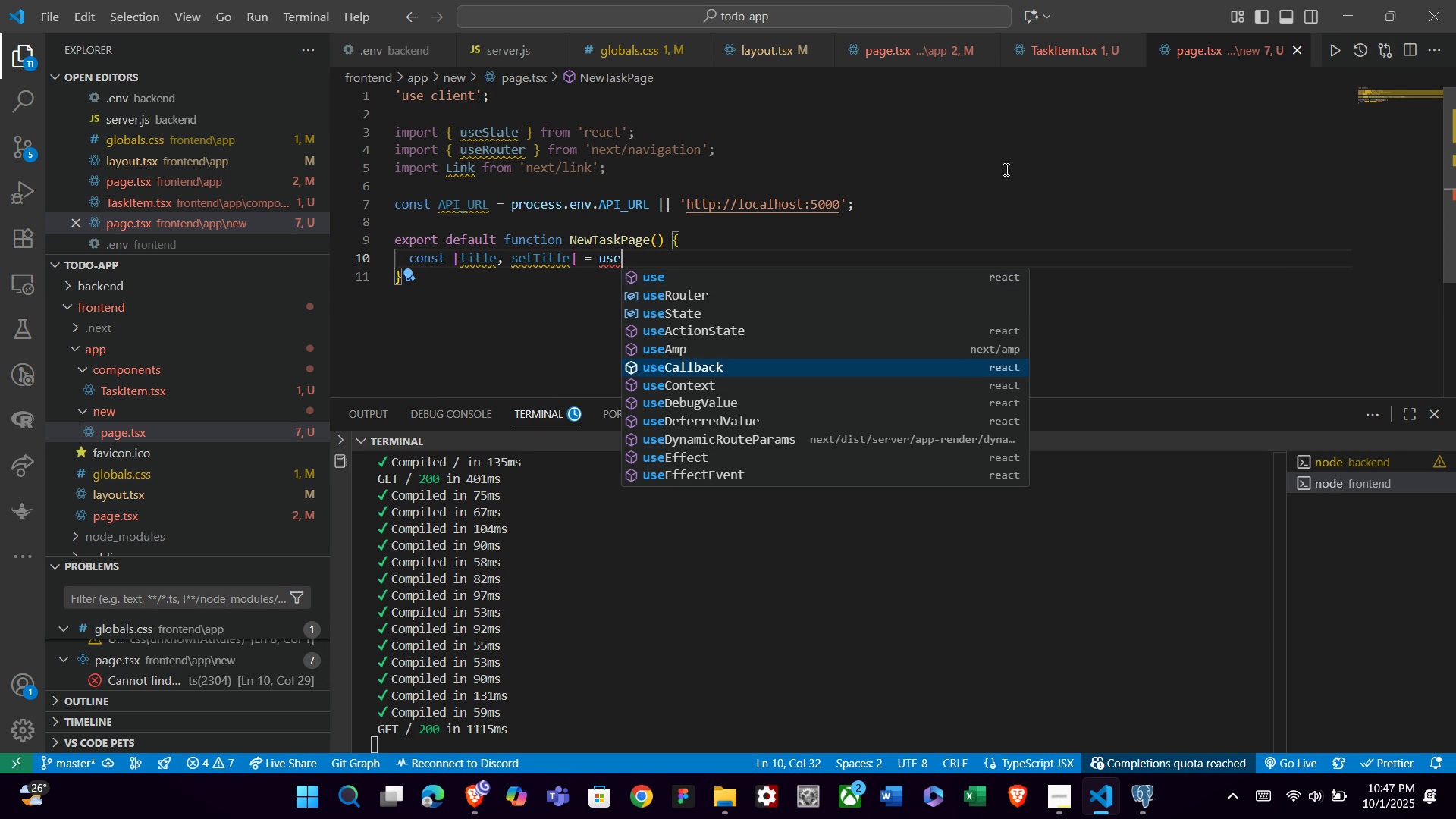 
key(ArrowDown)
 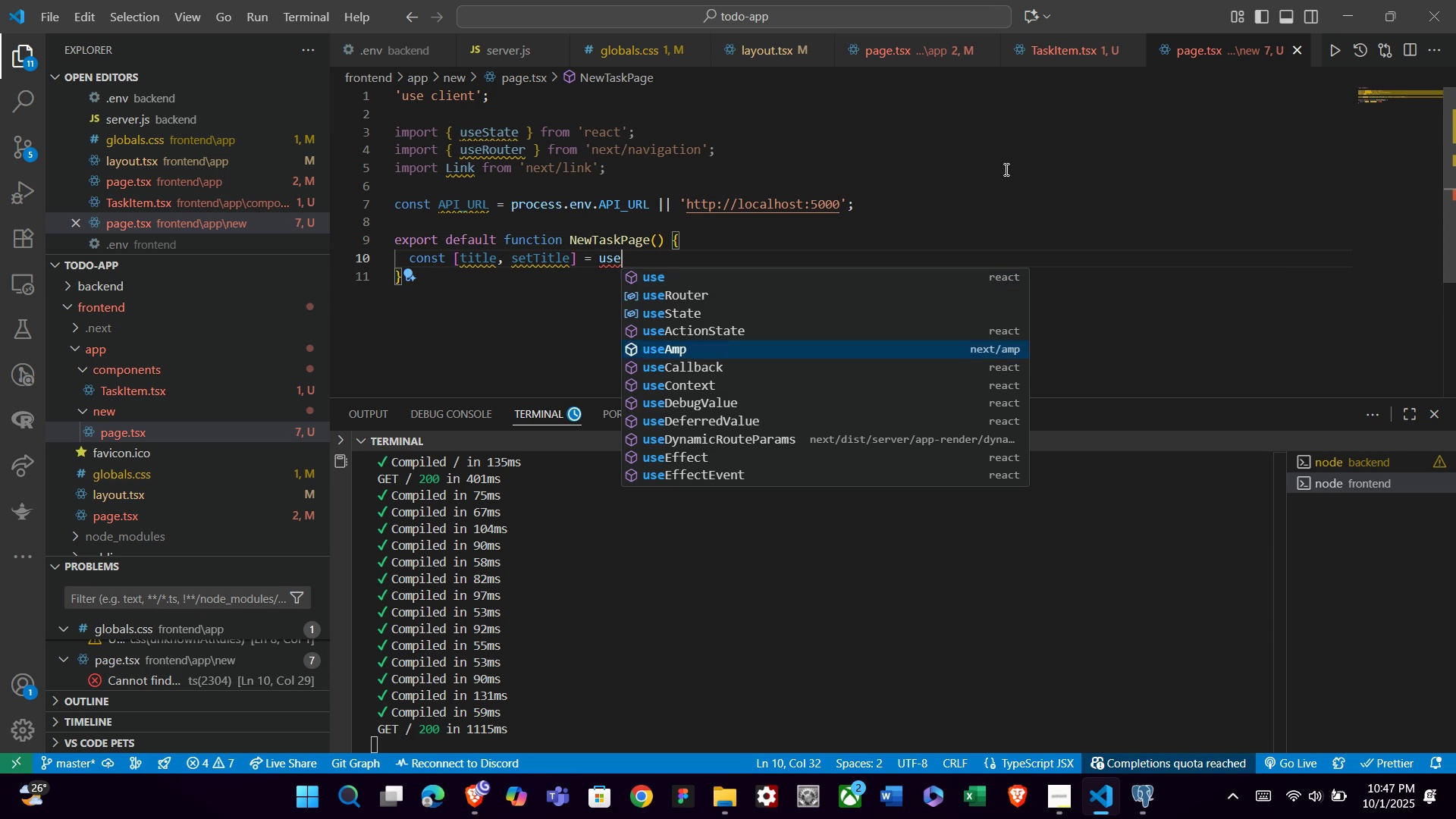 
key(ArrowUp)
 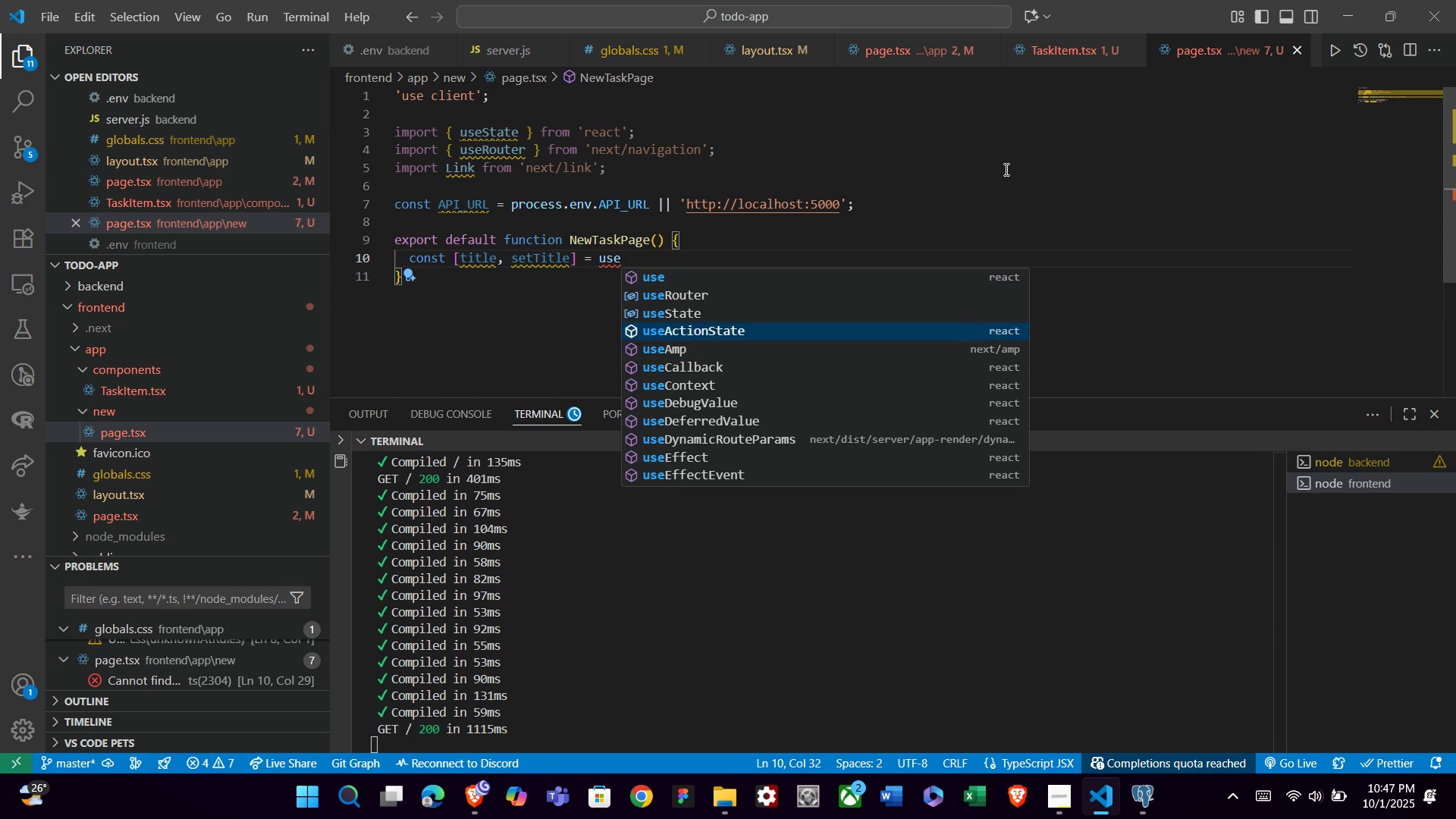 
key(ArrowUp)
 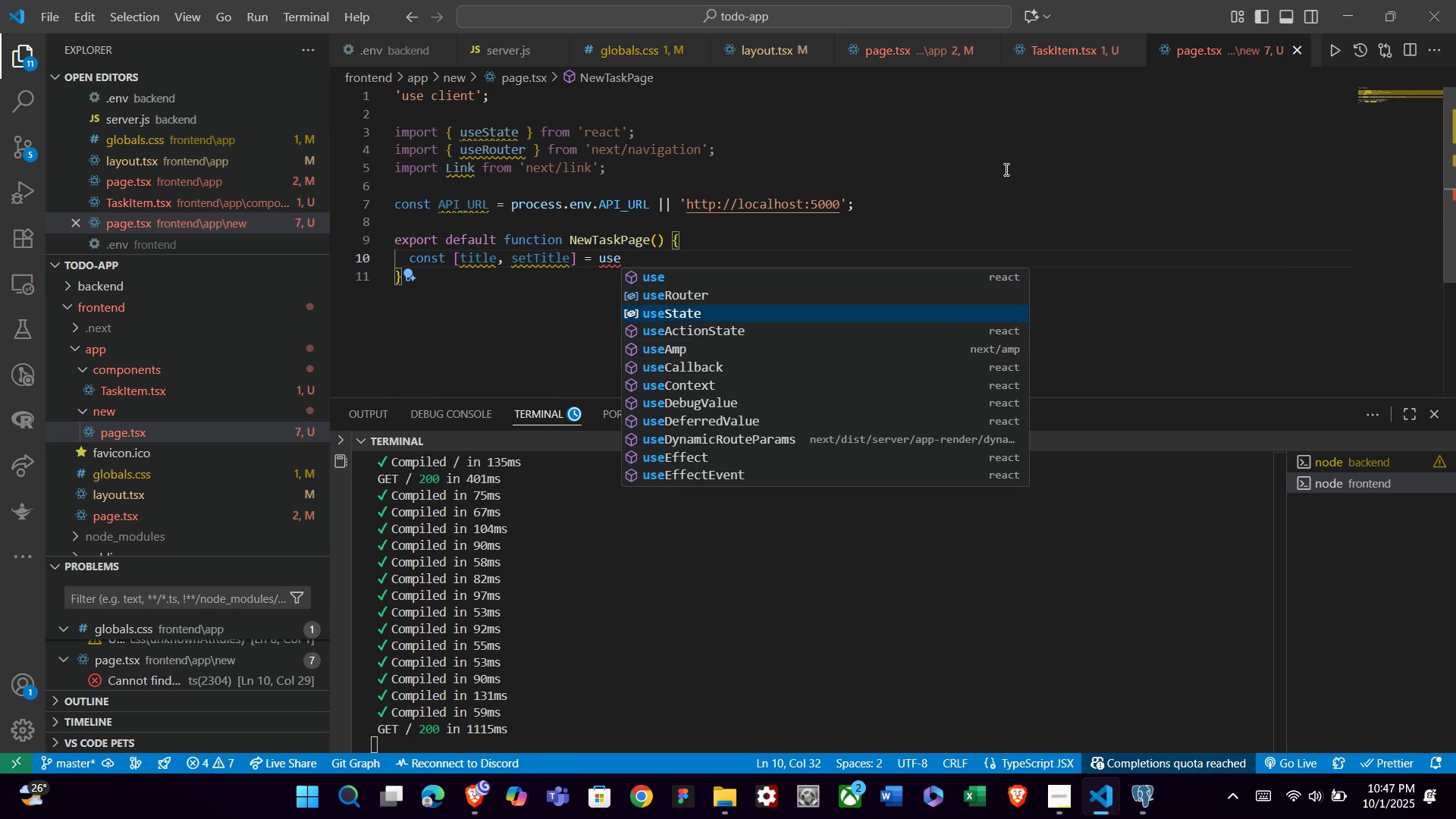 
key(ArrowUp)
 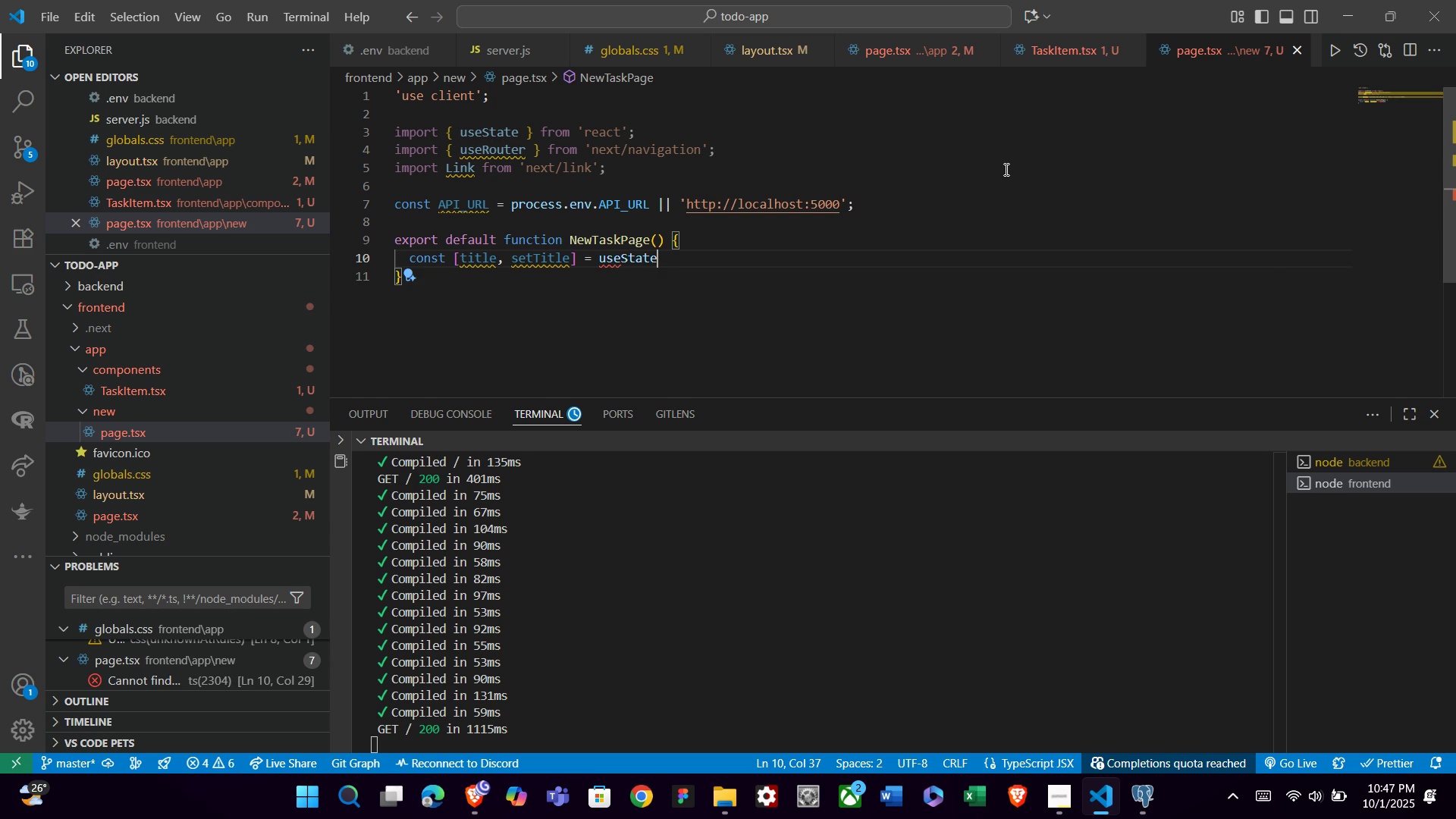 
key(Enter)